 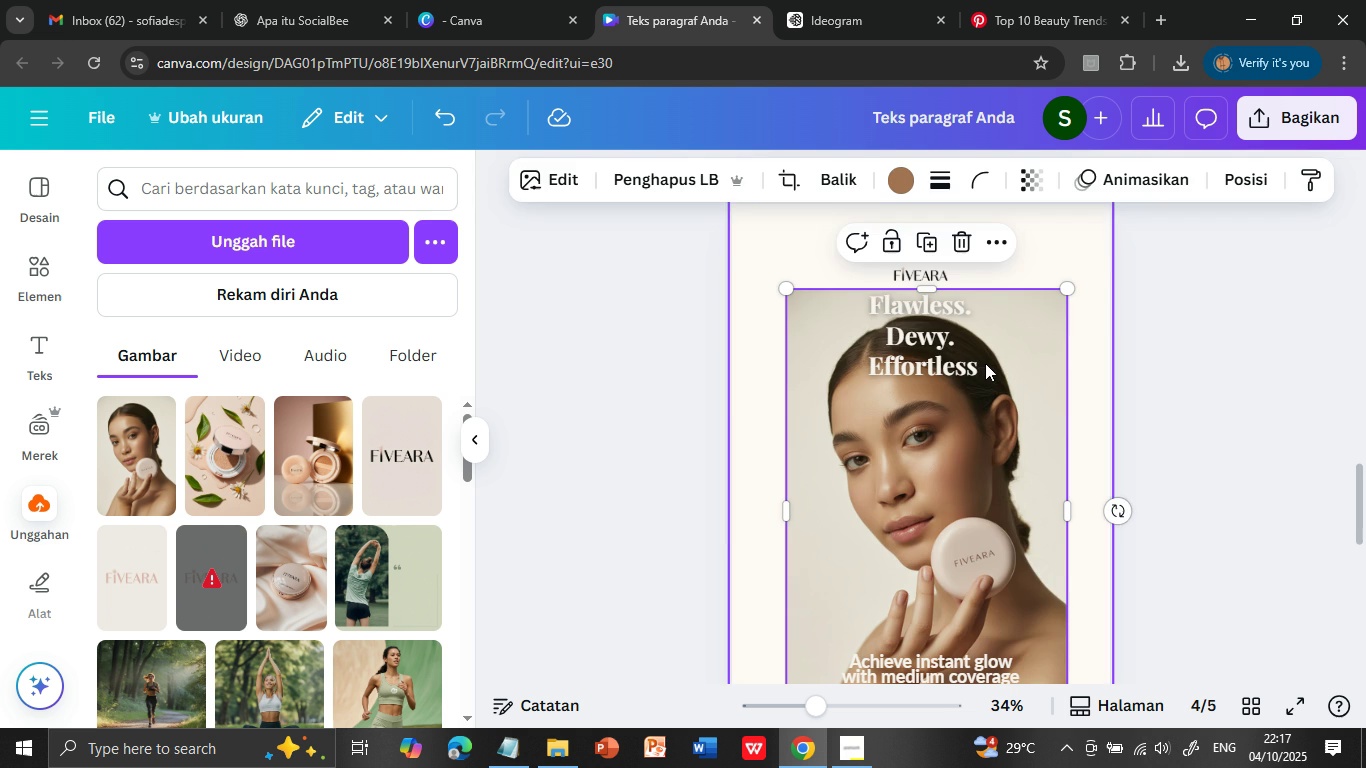 
left_click([1260, 360])
 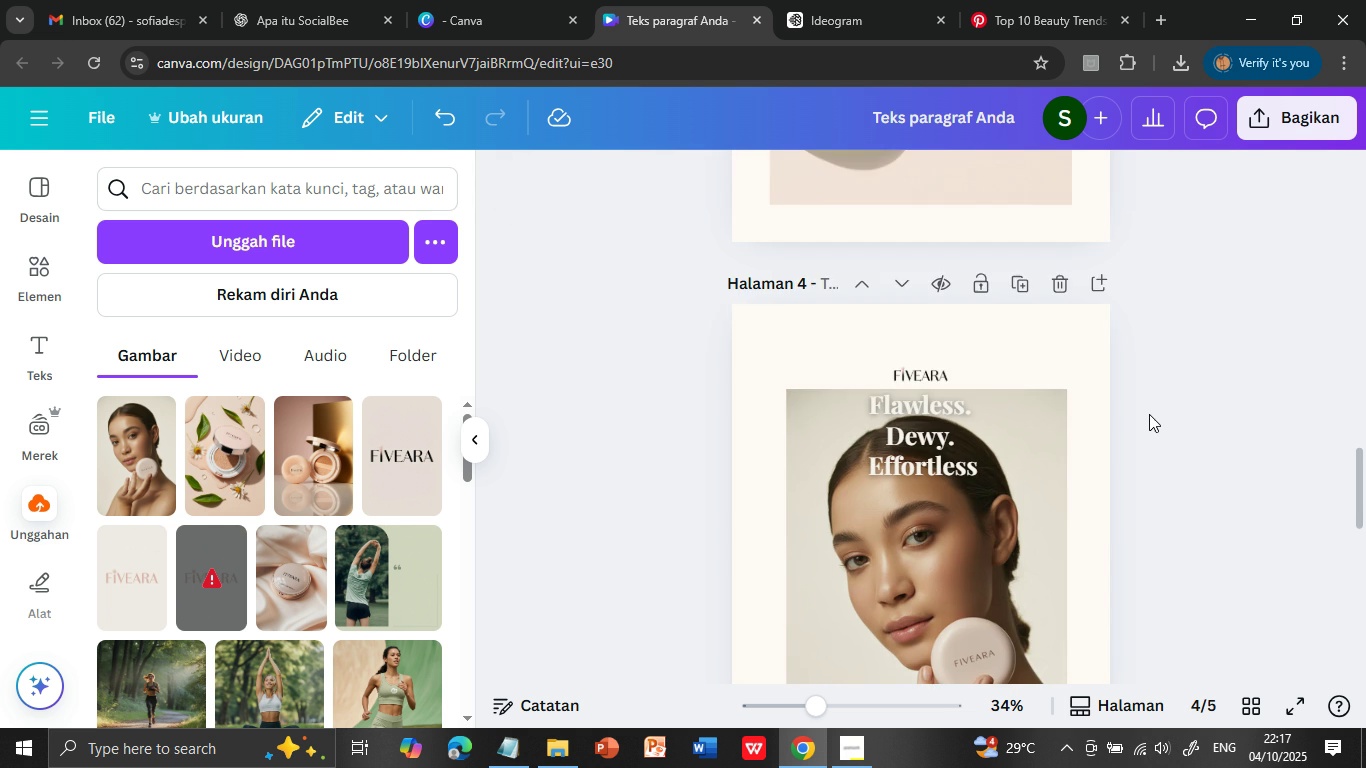 
scroll: coordinate [1149, 414], scroll_direction: up, amount: 1.0
 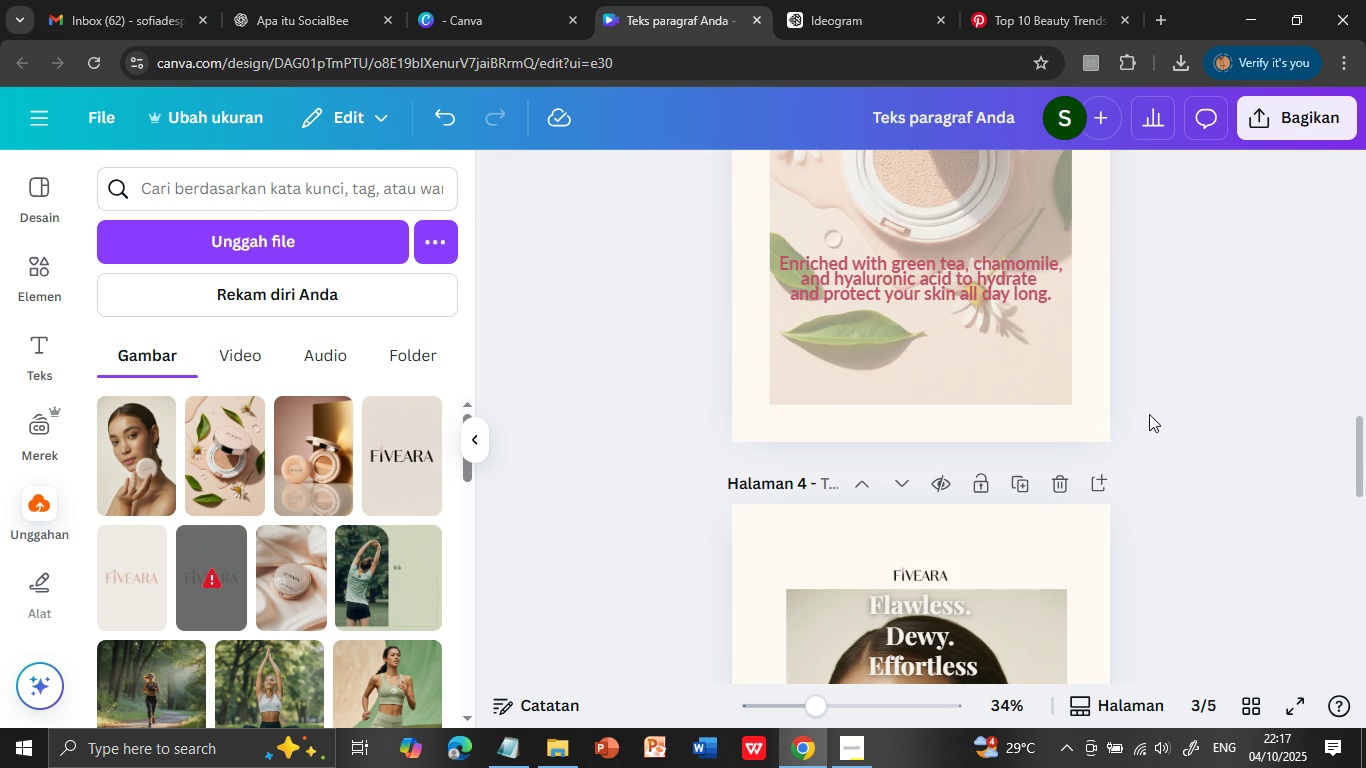 
scroll: coordinate [1149, 414], scroll_direction: down, amount: 4.0
 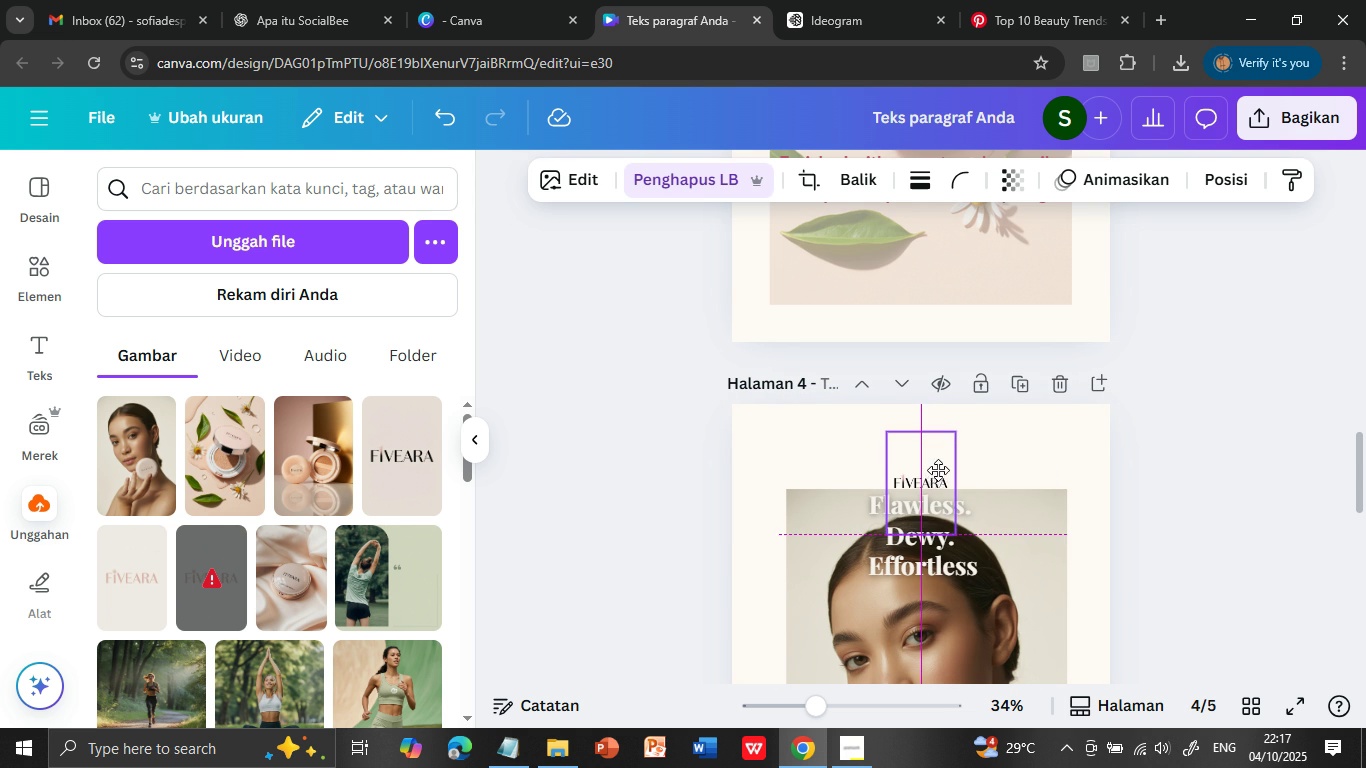 
wait(7.96)
 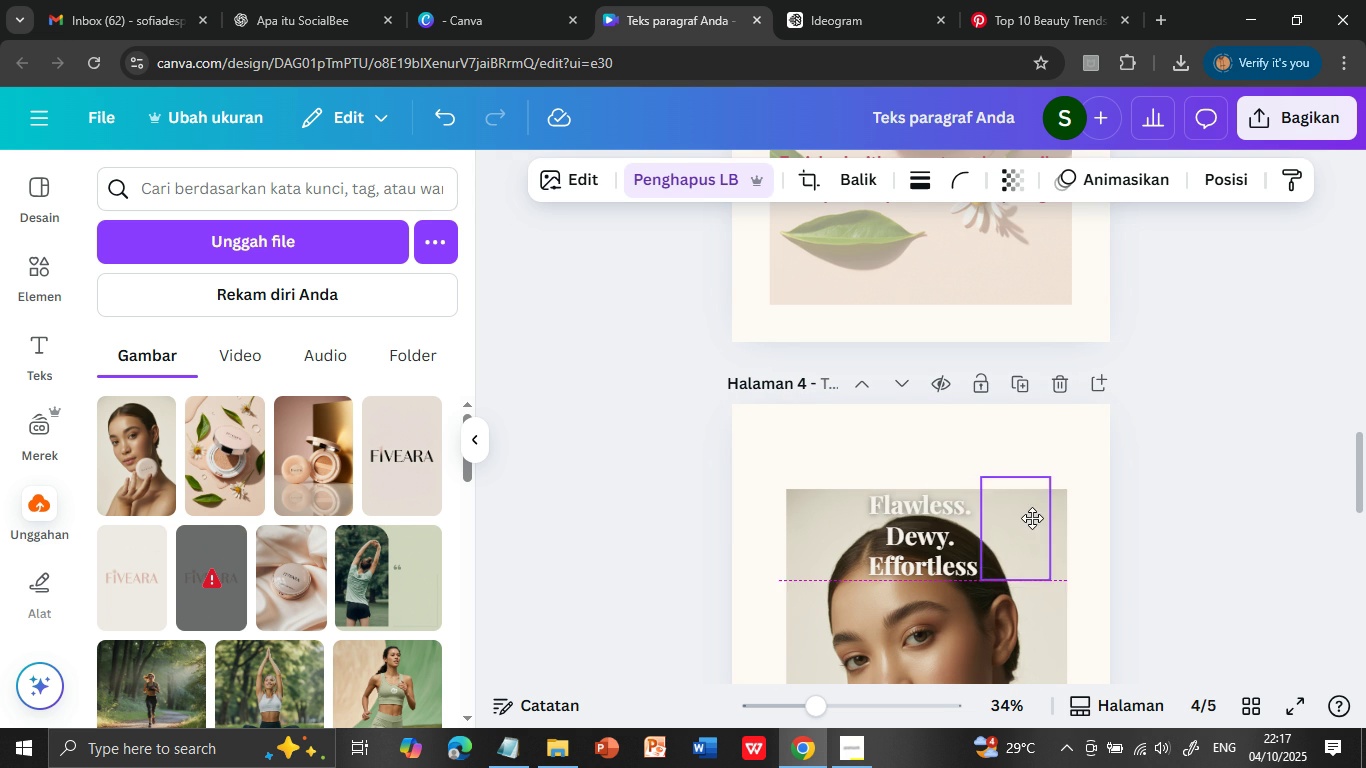 
left_click([1201, 444])
 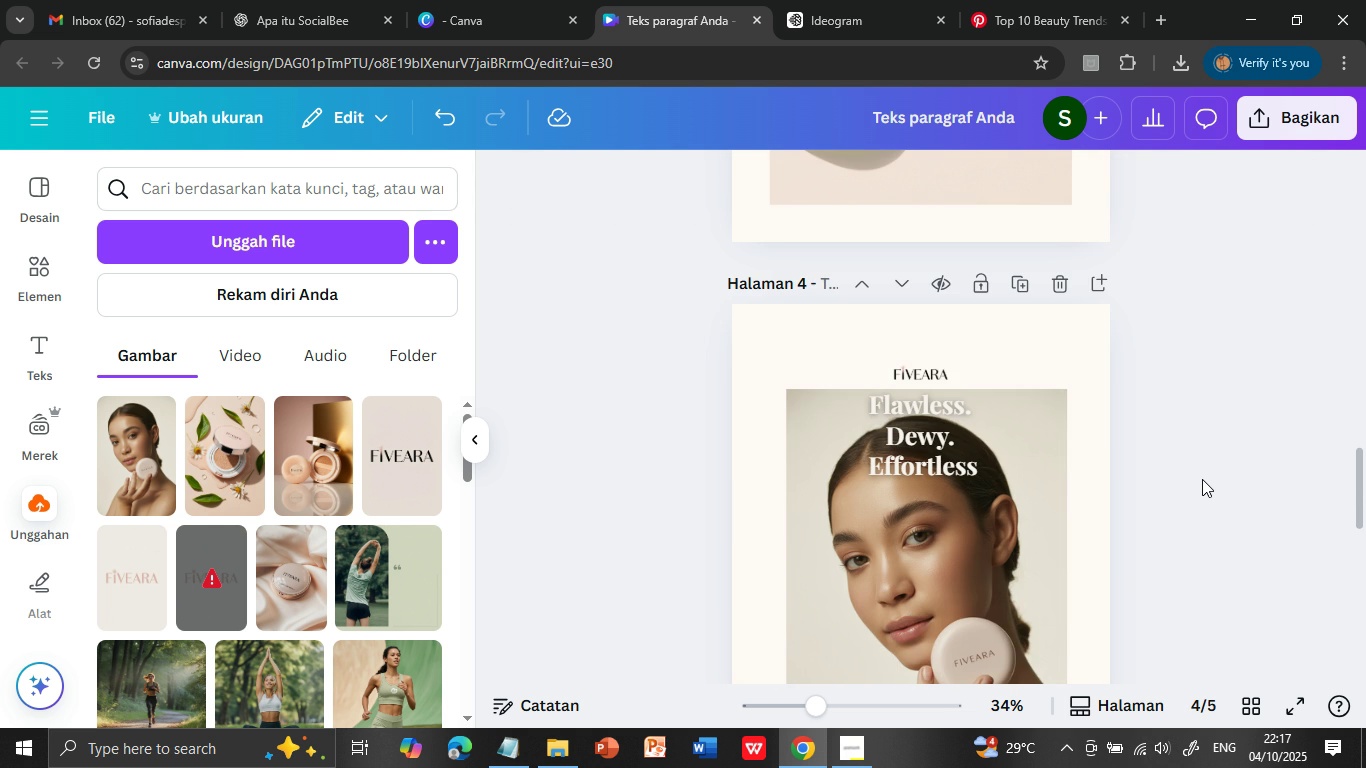 
scroll: coordinate [1202, 479], scroll_direction: down, amount: 4.0
 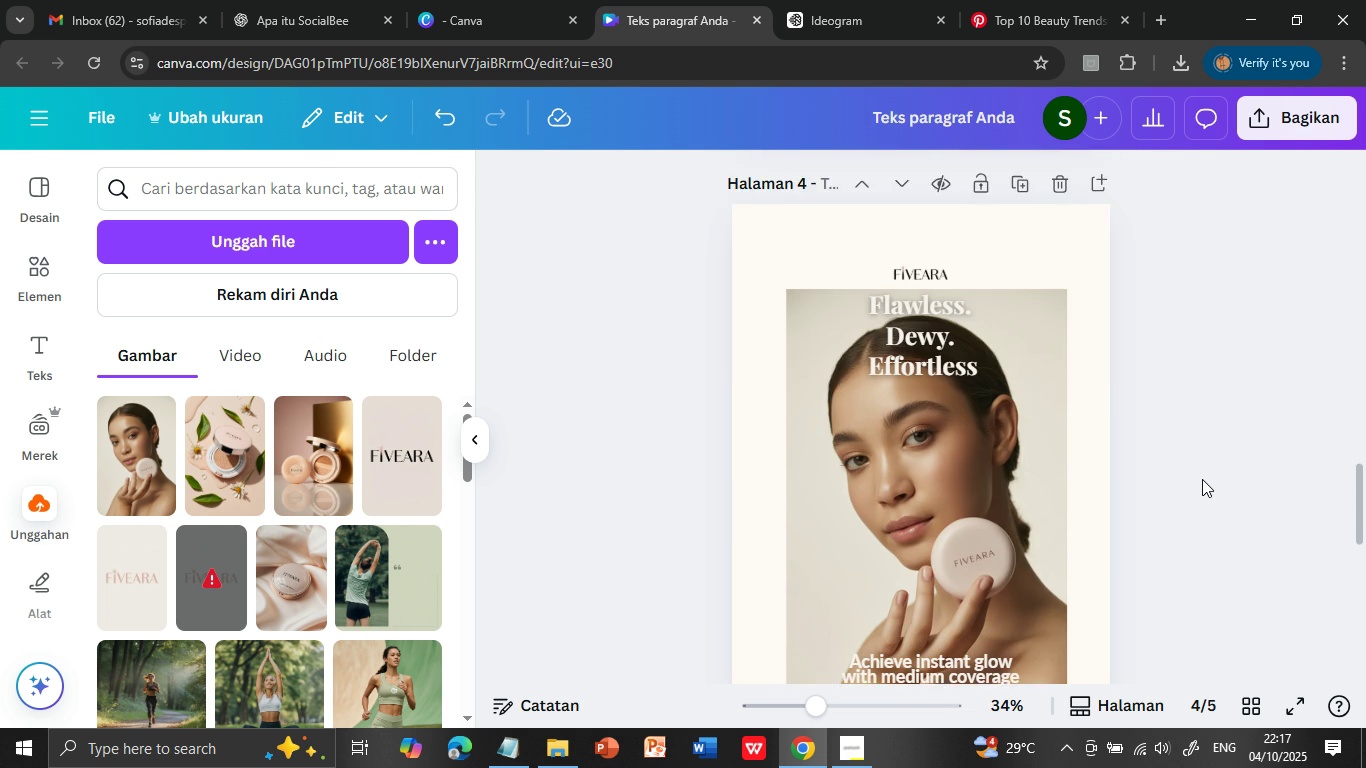 
scroll: coordinate [1202, 479], scroll_direction: up, amount: 3.0
 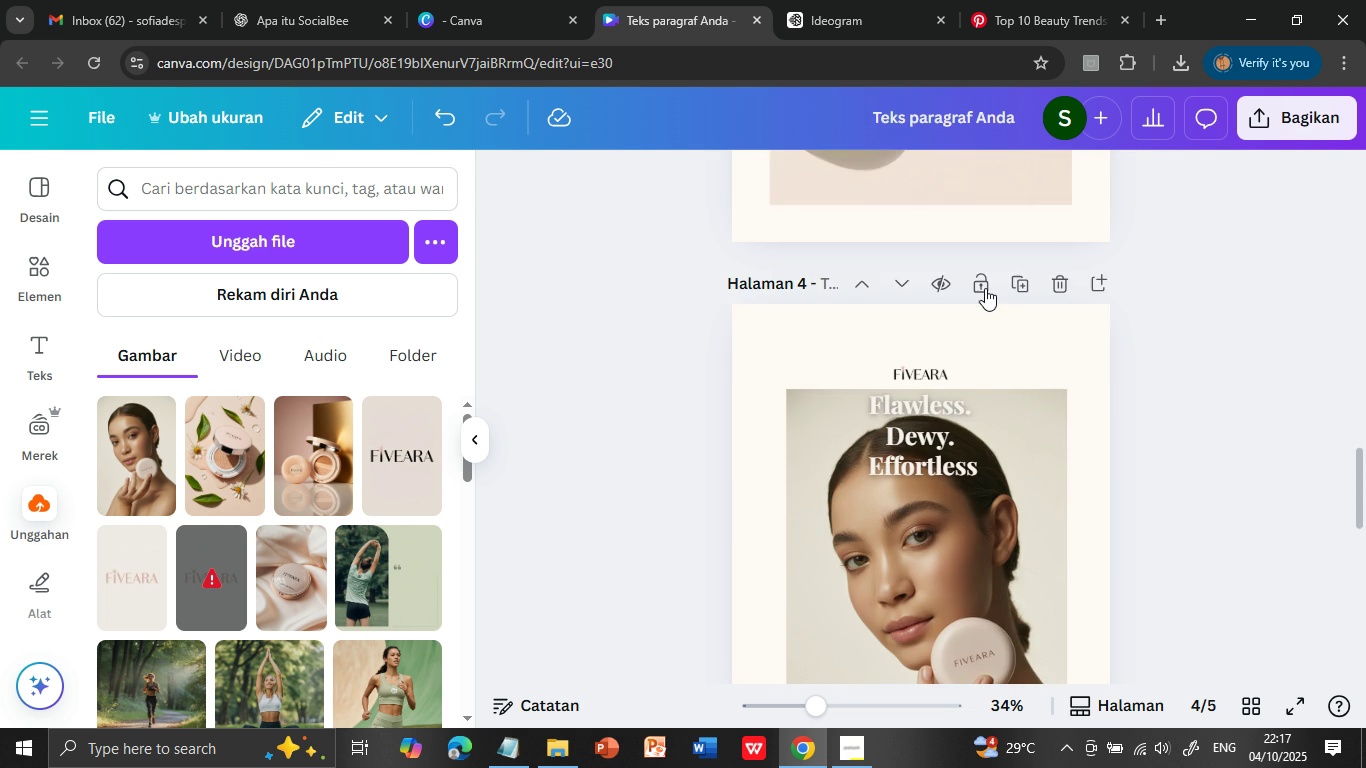 
scroll: coordinate [1132, 493], scroll_direction: down, amount: 9.0